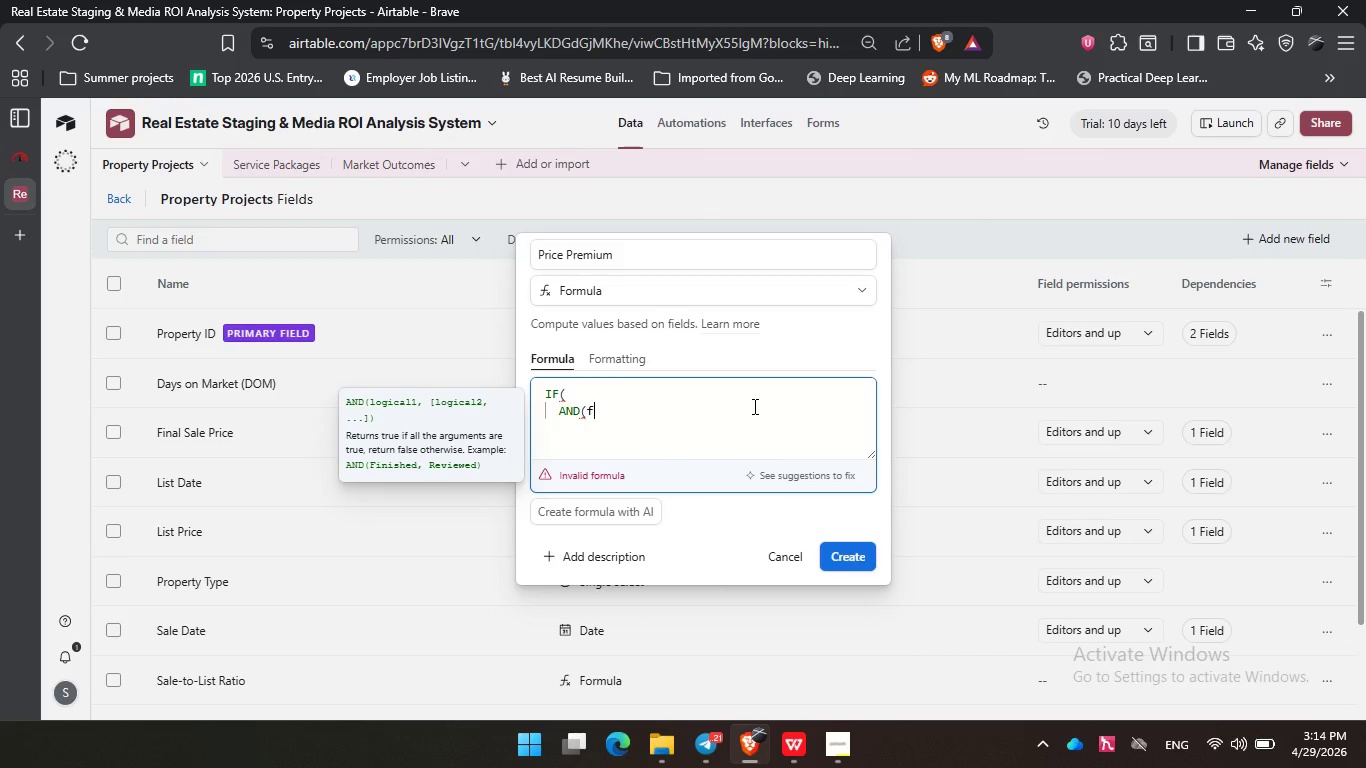 
type(fin)
 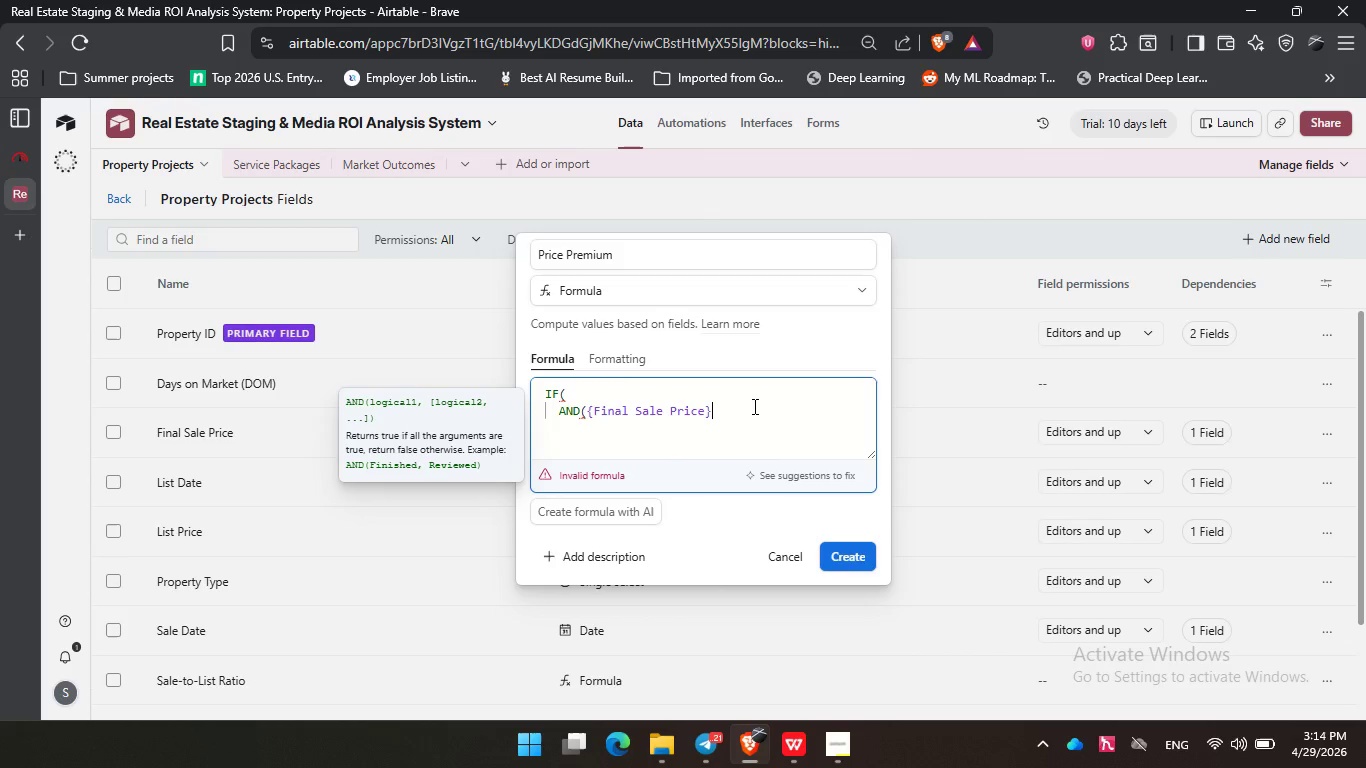 
key(Enter)
 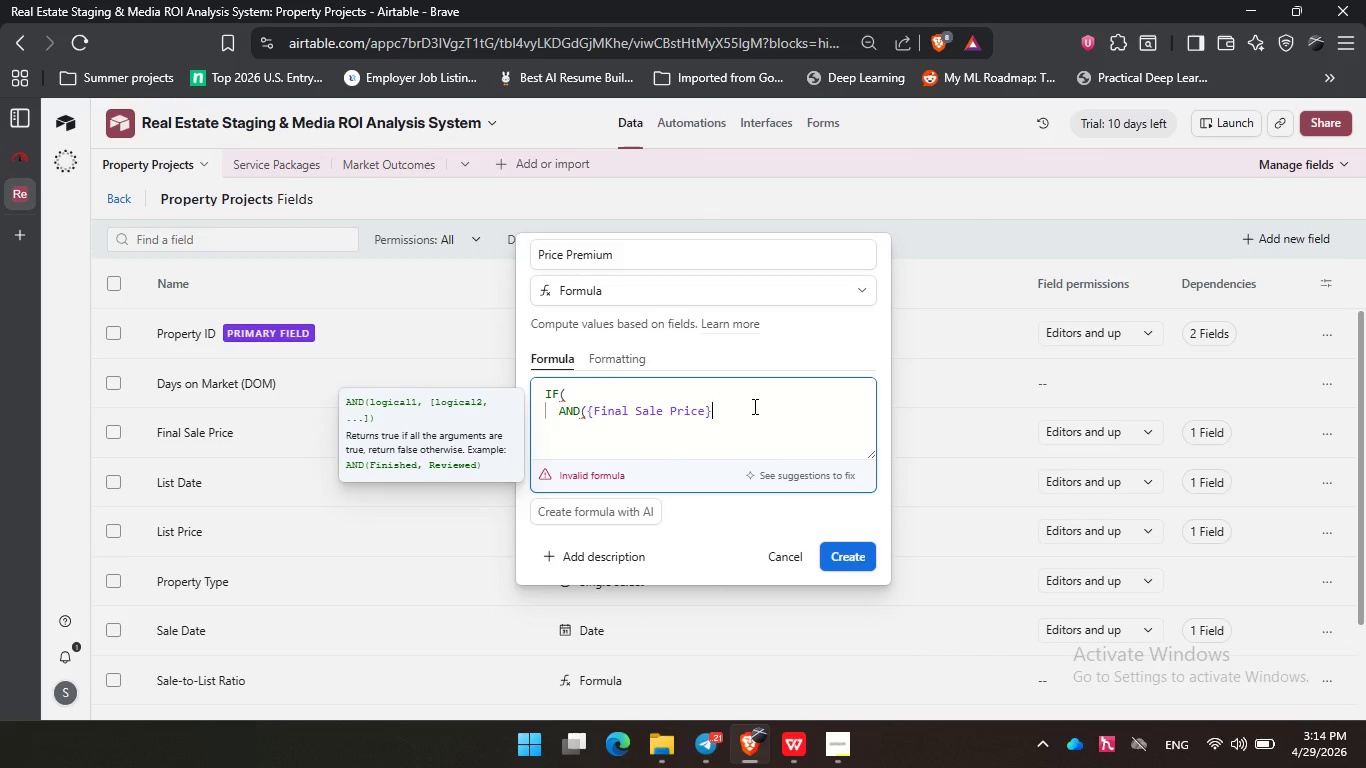 
type(, lis)
 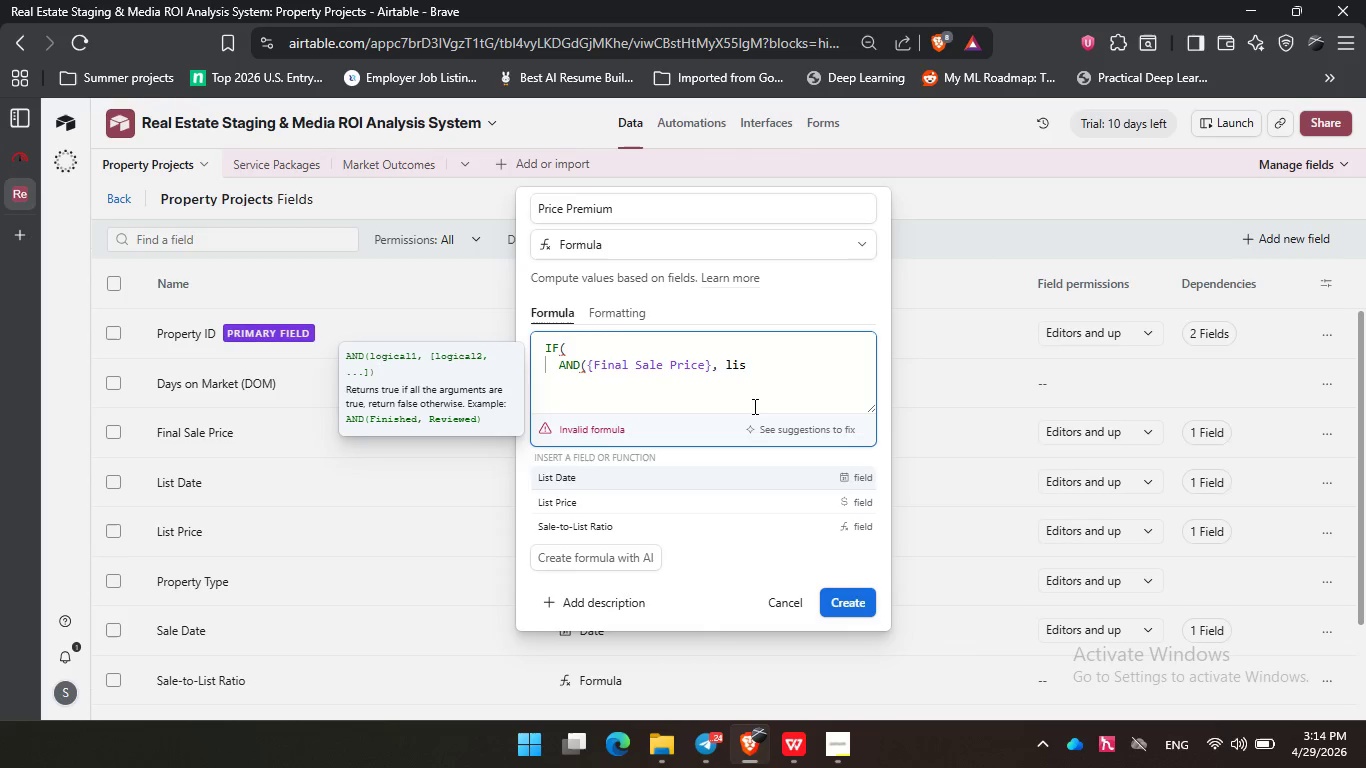 
key(ArrowDown)
 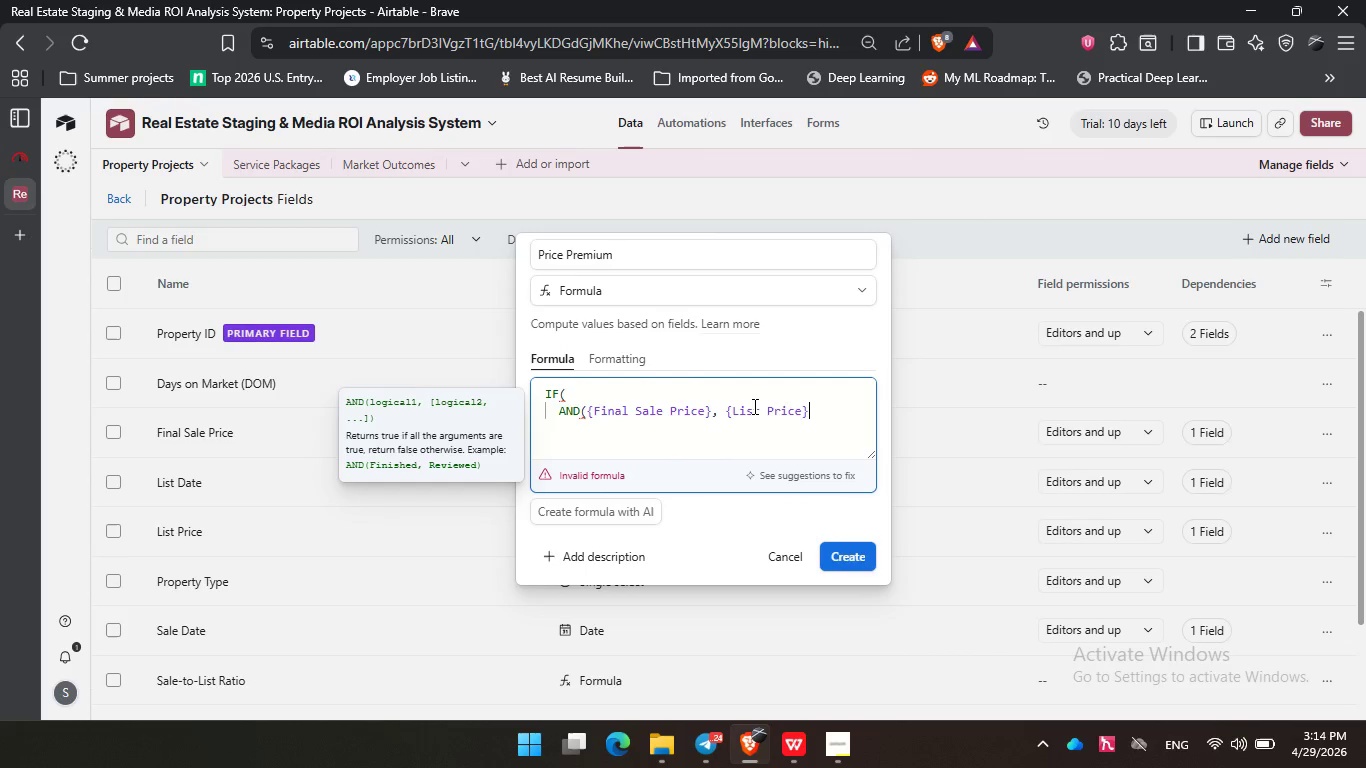 
key(Enter)
 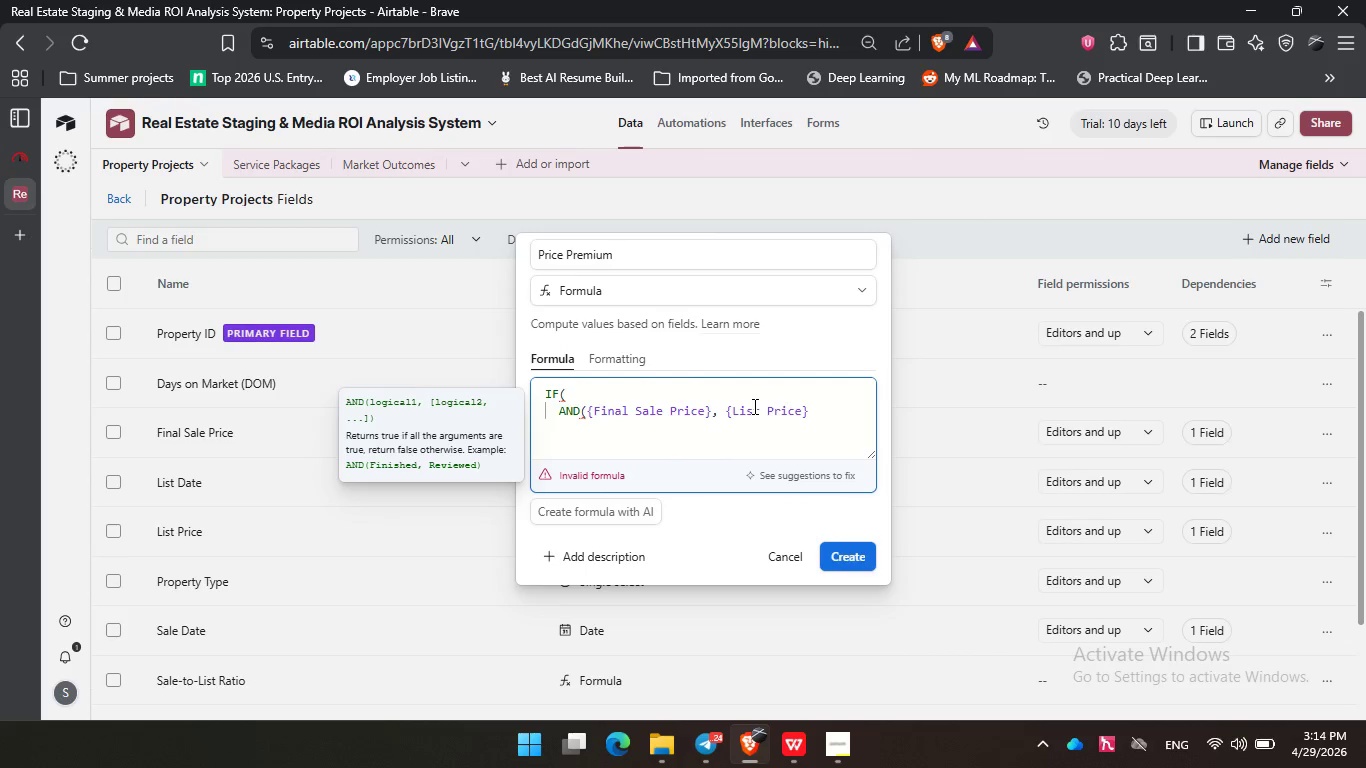 
key(Shift+0)
 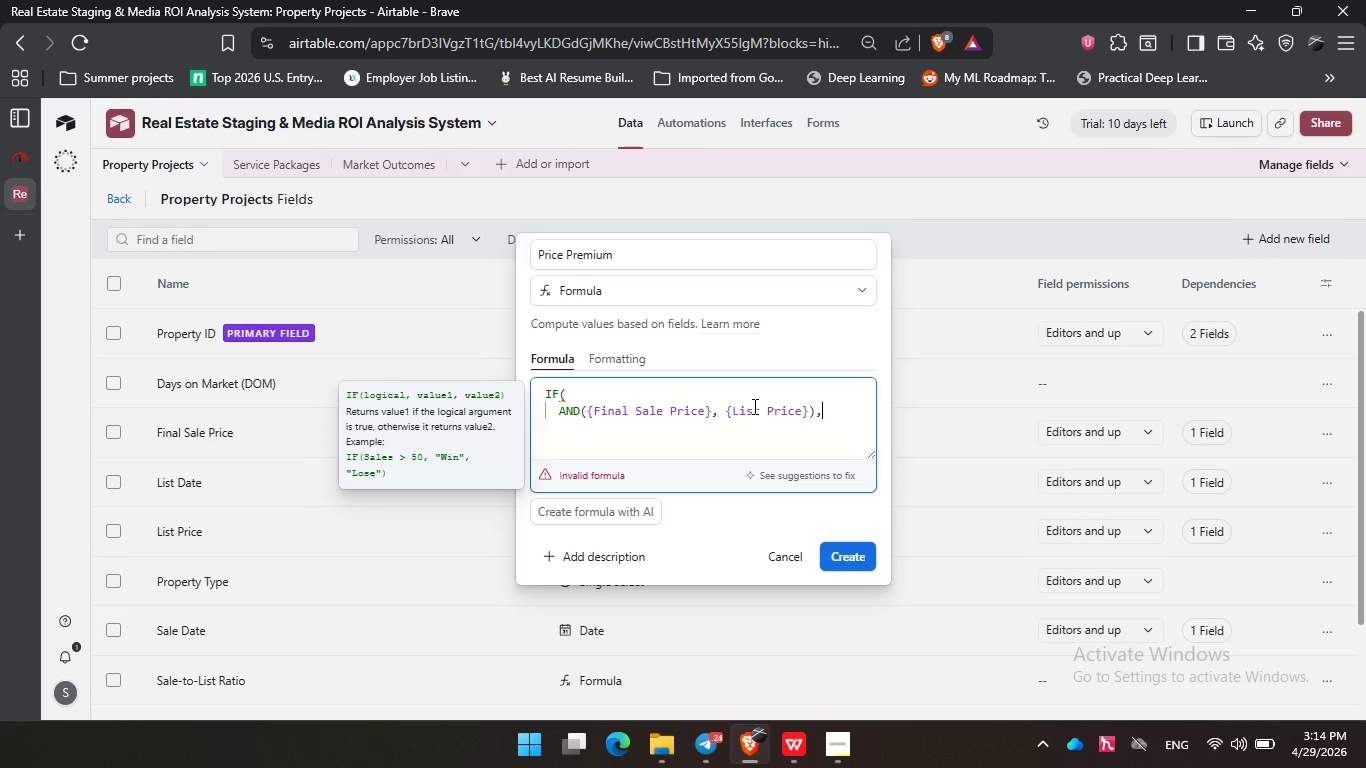 
key(Comma)
 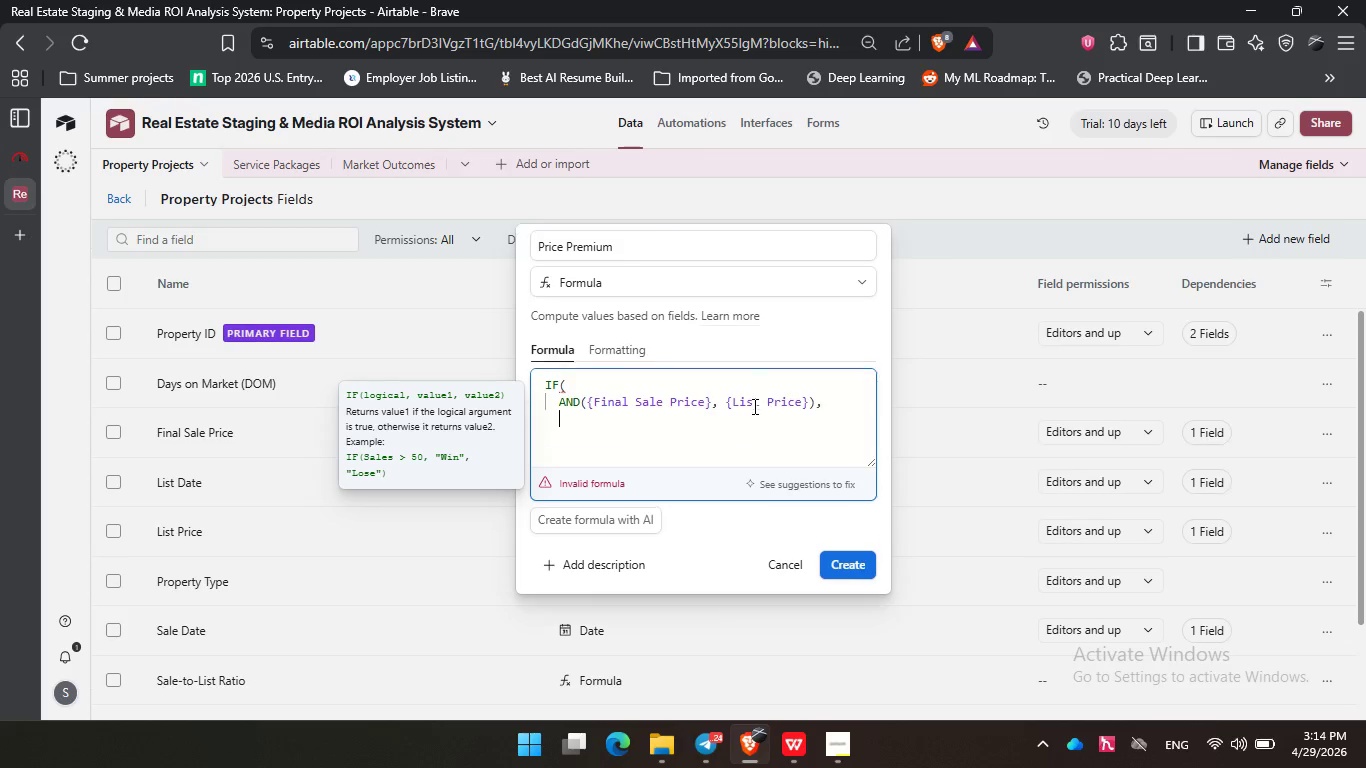 
key(Enter)
 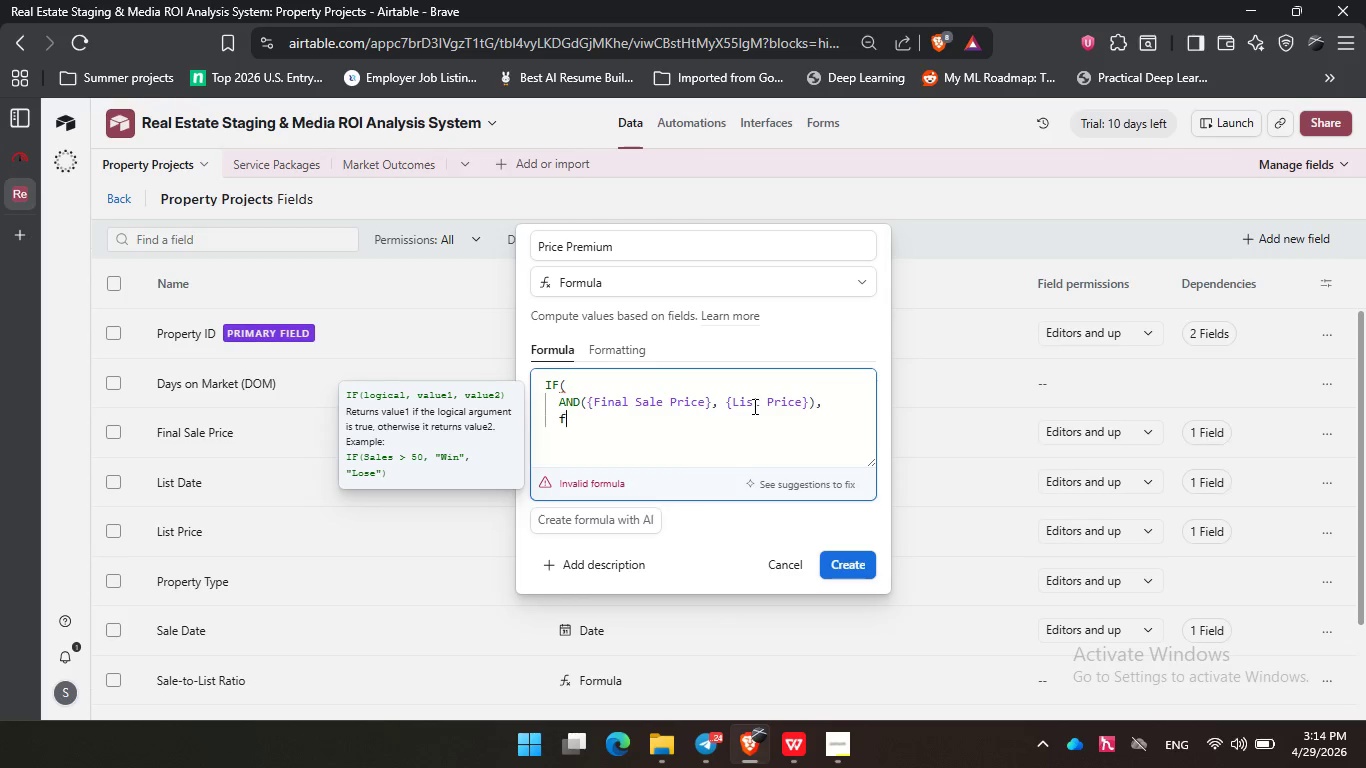 
type(fin)
 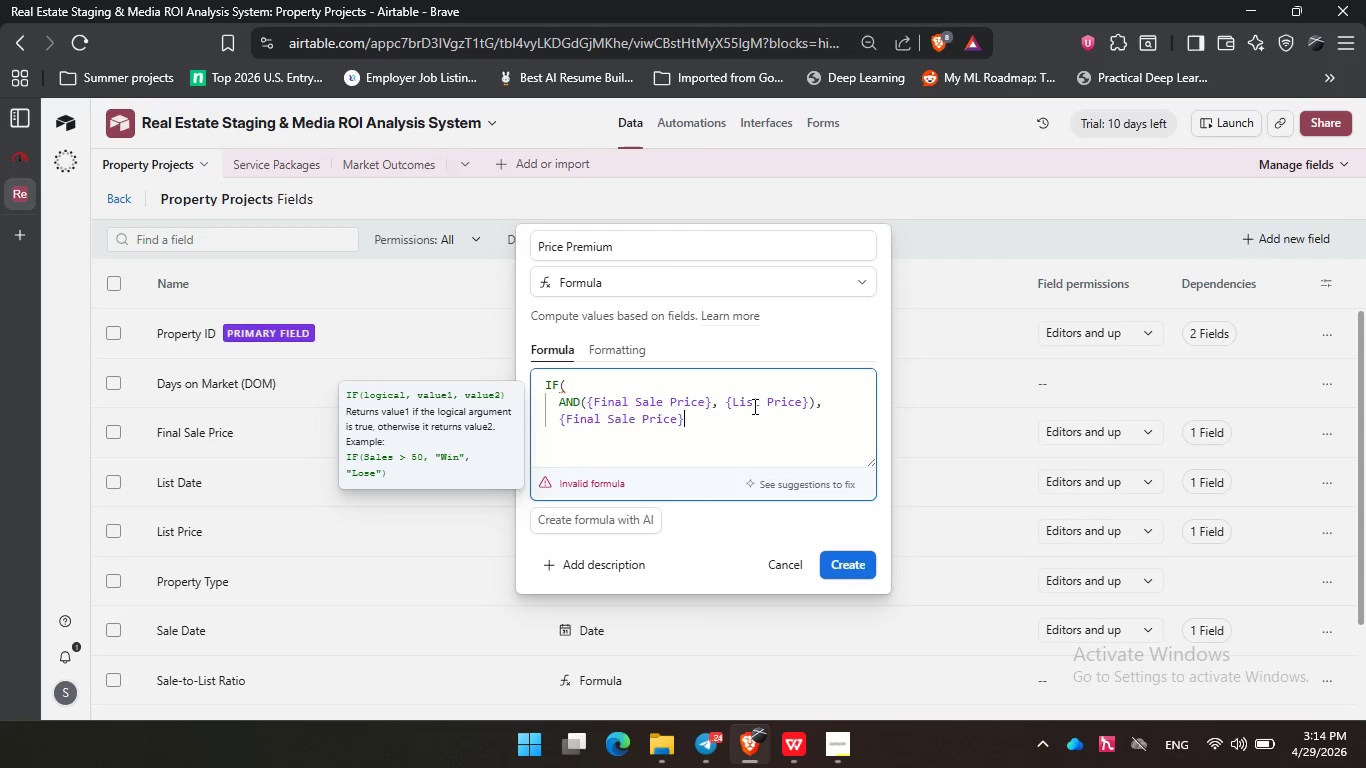 
key(Enter)
 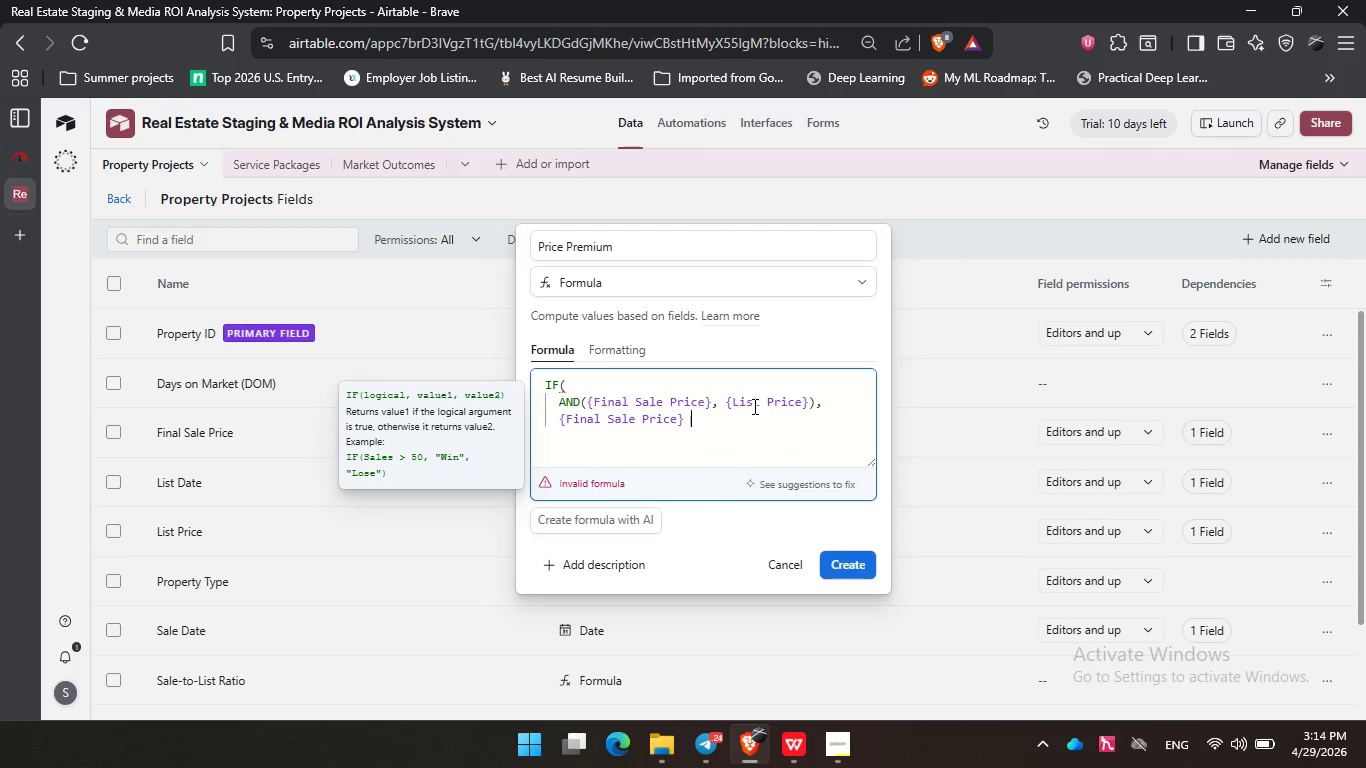 
type( - lis)
 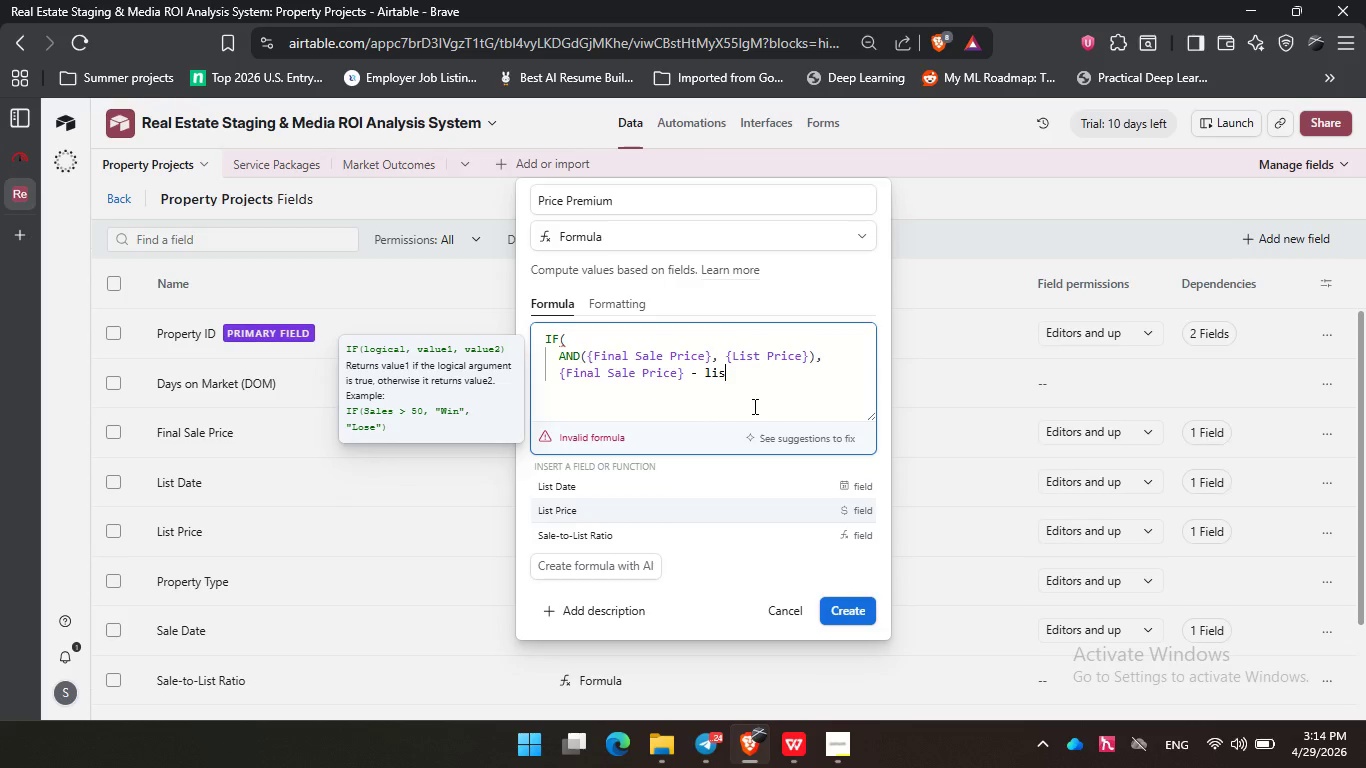 
key(ArrowDown)
 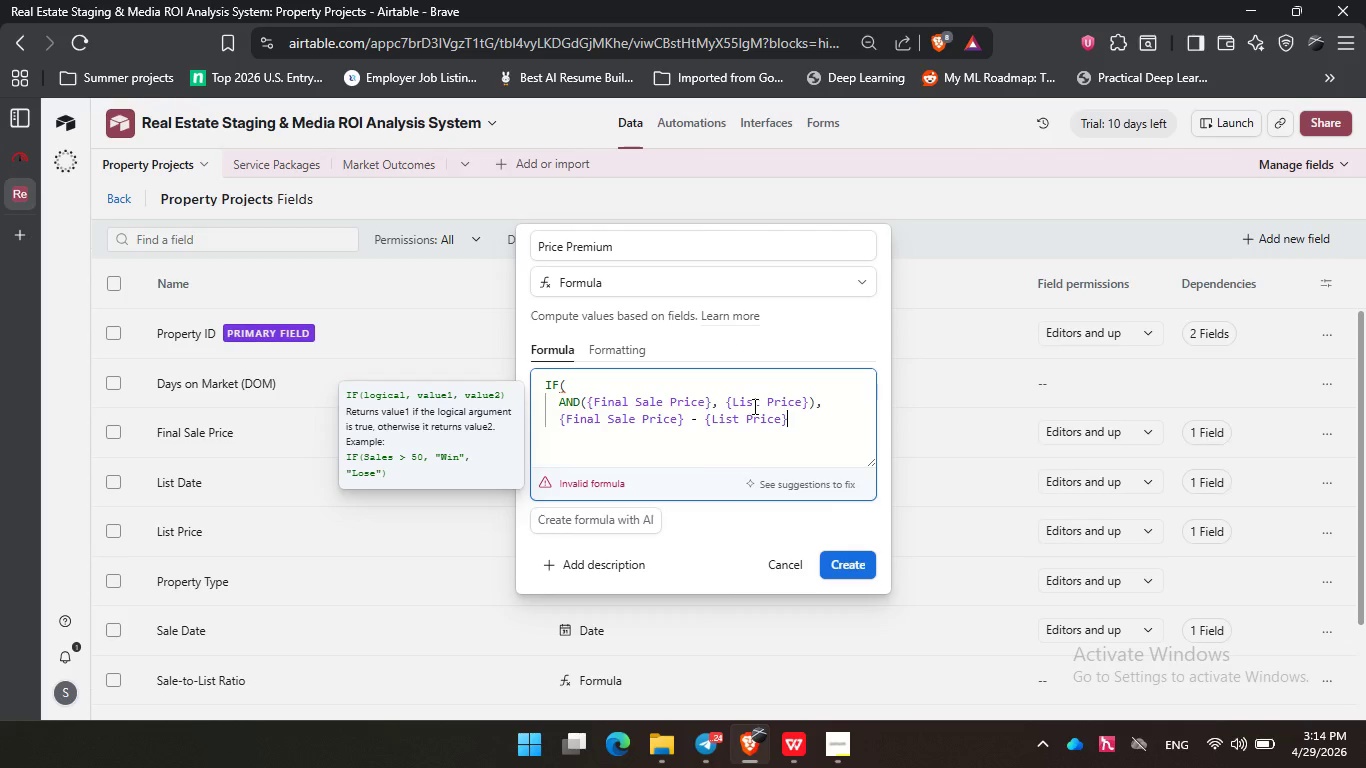 
key(Enter)
 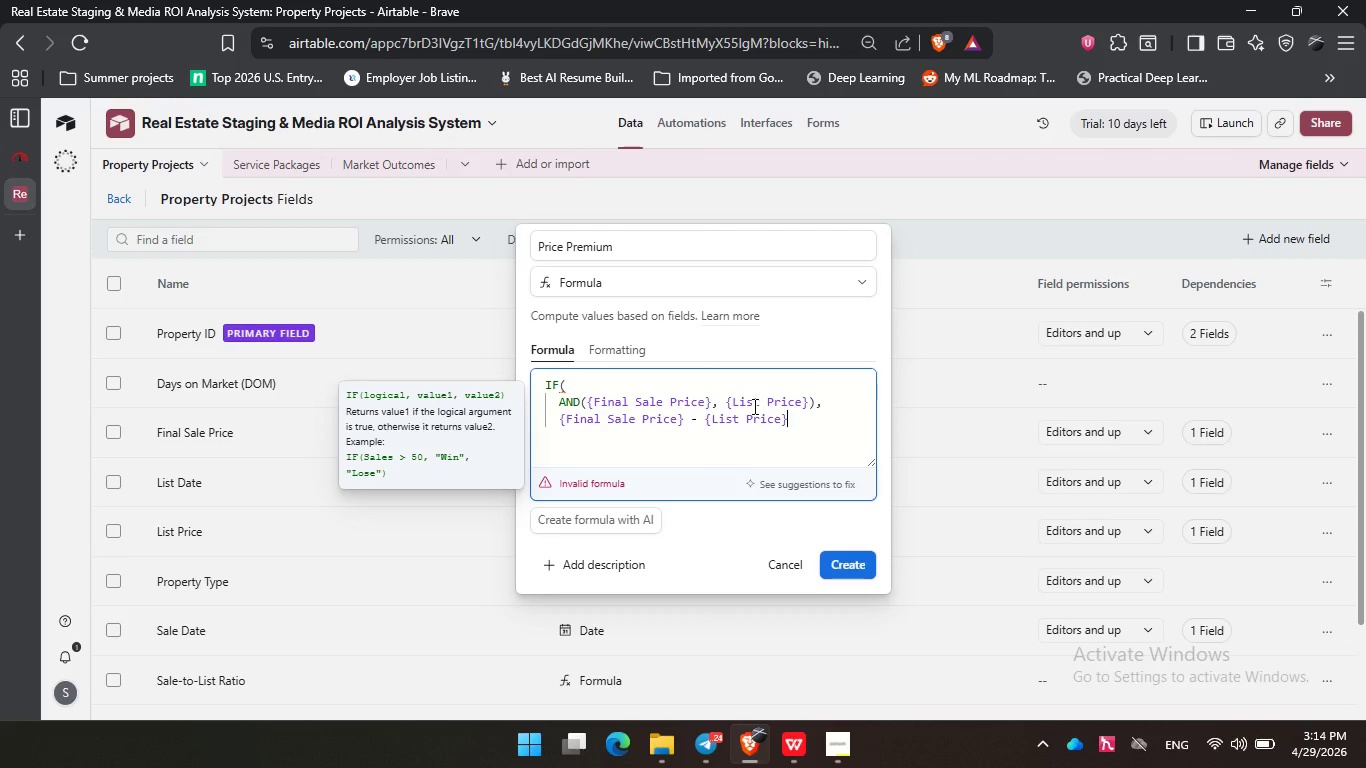 
key(Shift+0)
 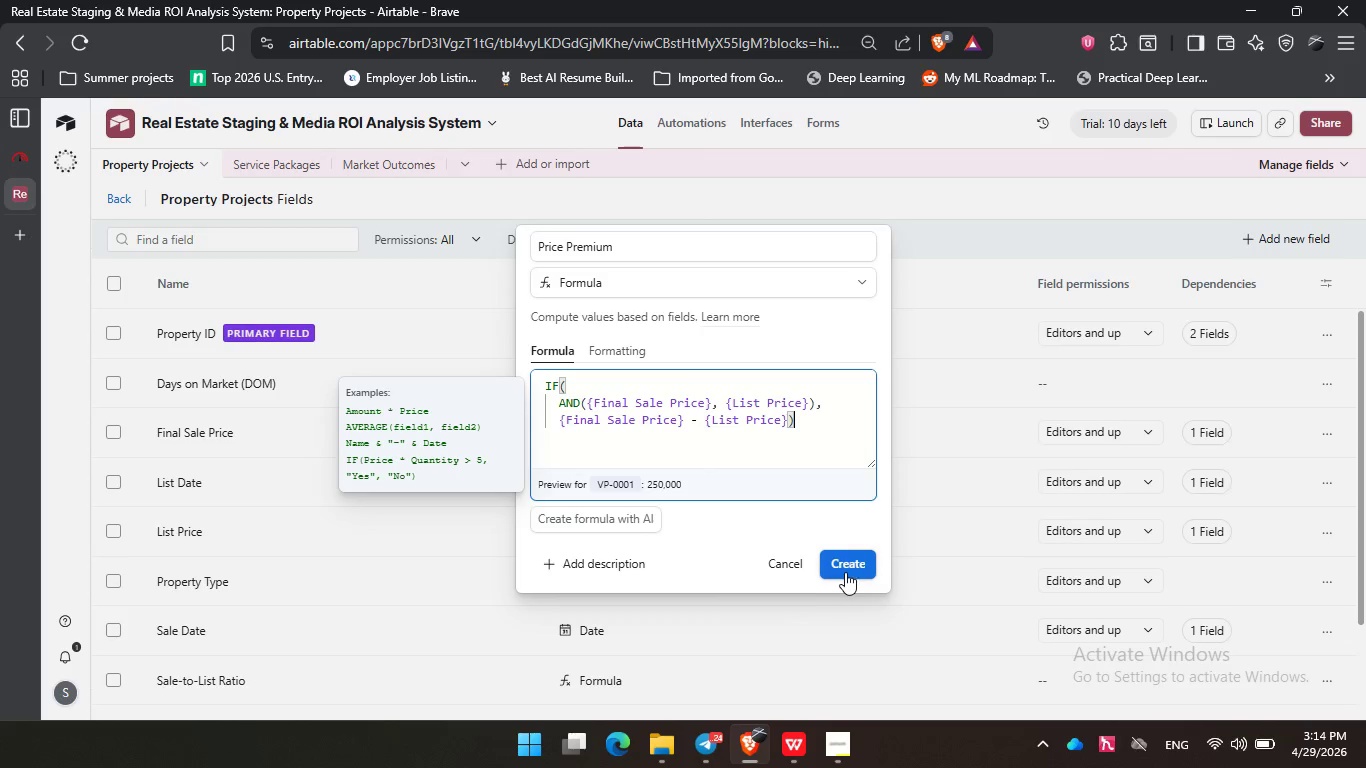 
left_click([850, 564])
 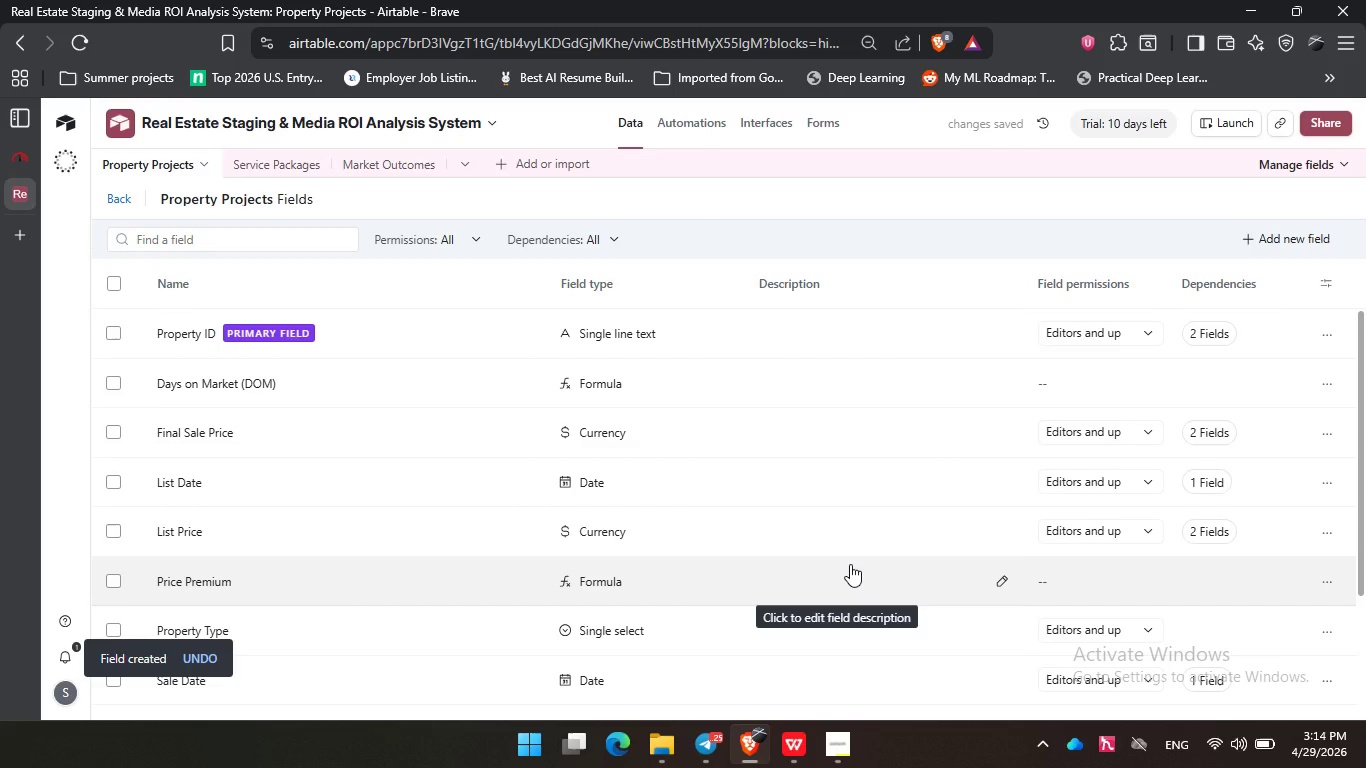 
wait(8.59)
 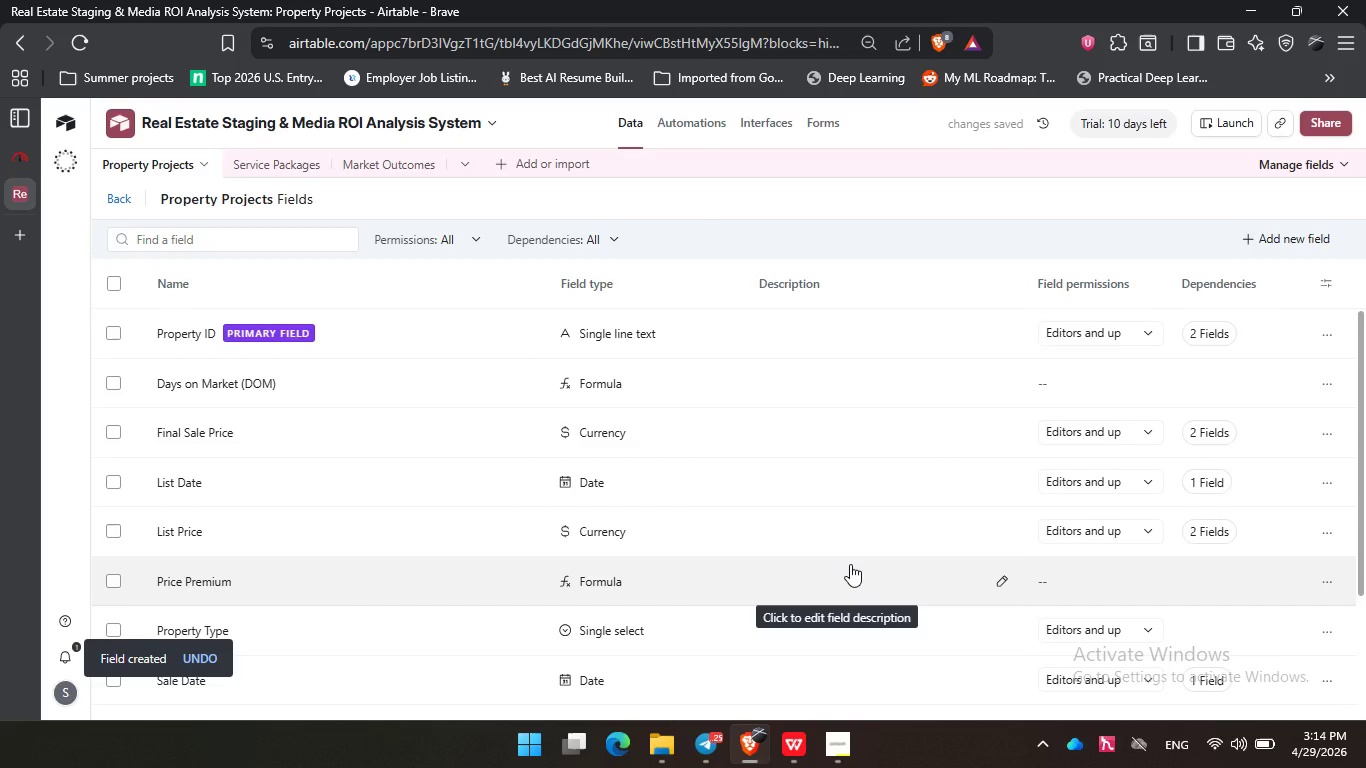 
left_click([1295, 238])
 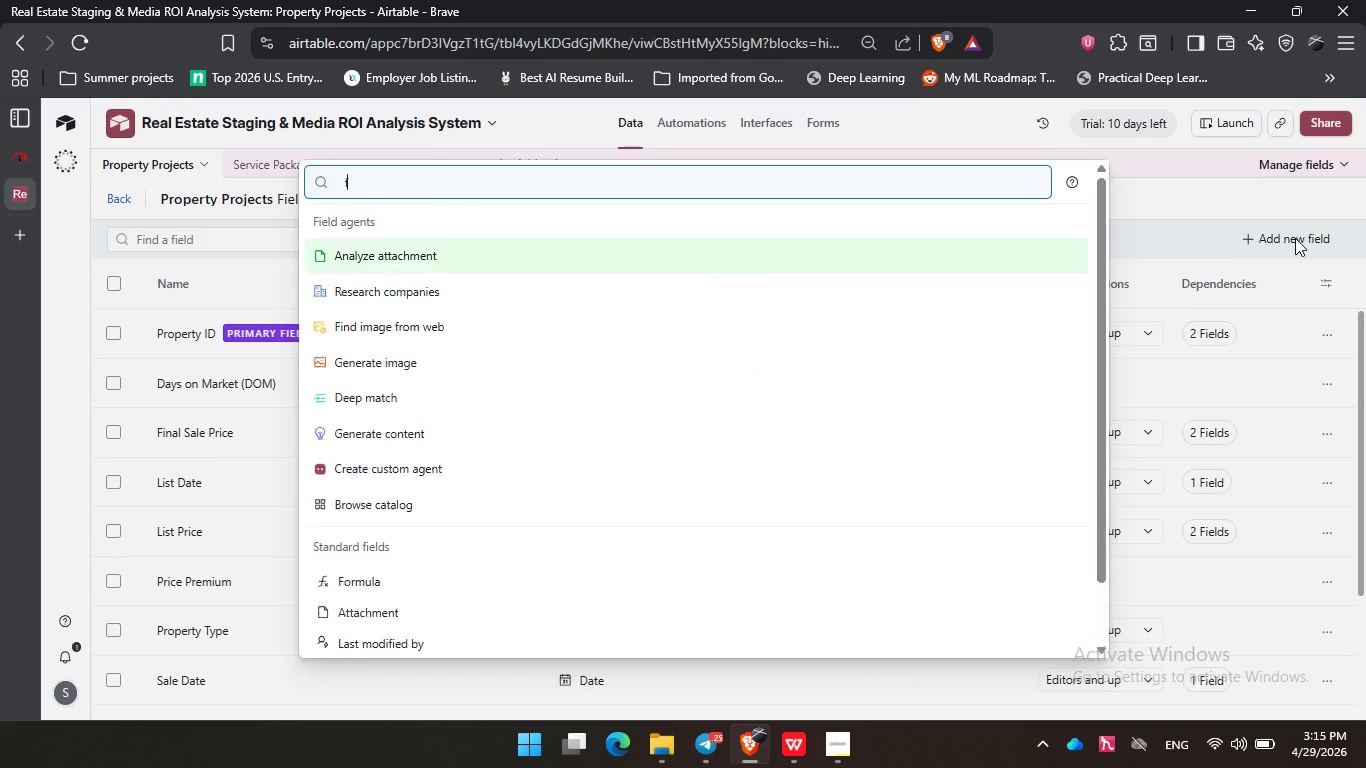 
type(for)
 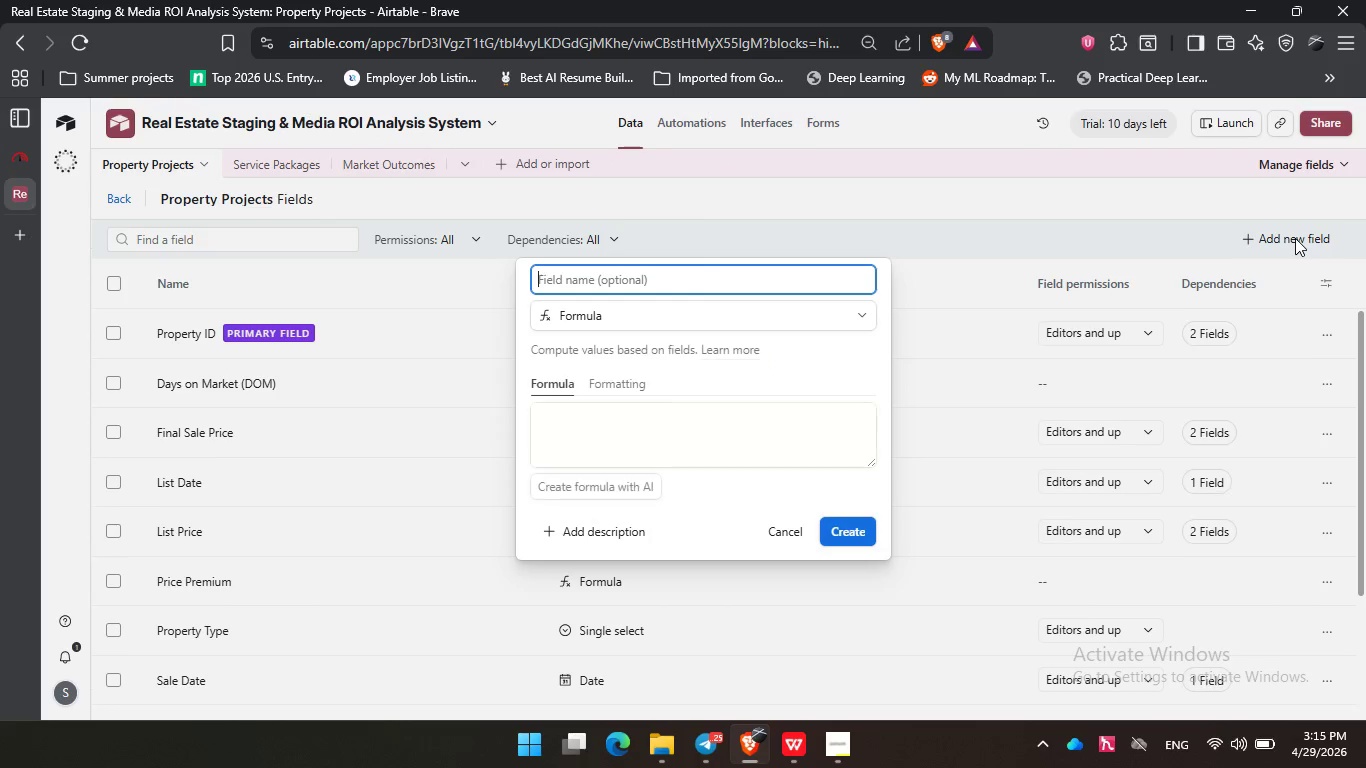 
key(Enter)
 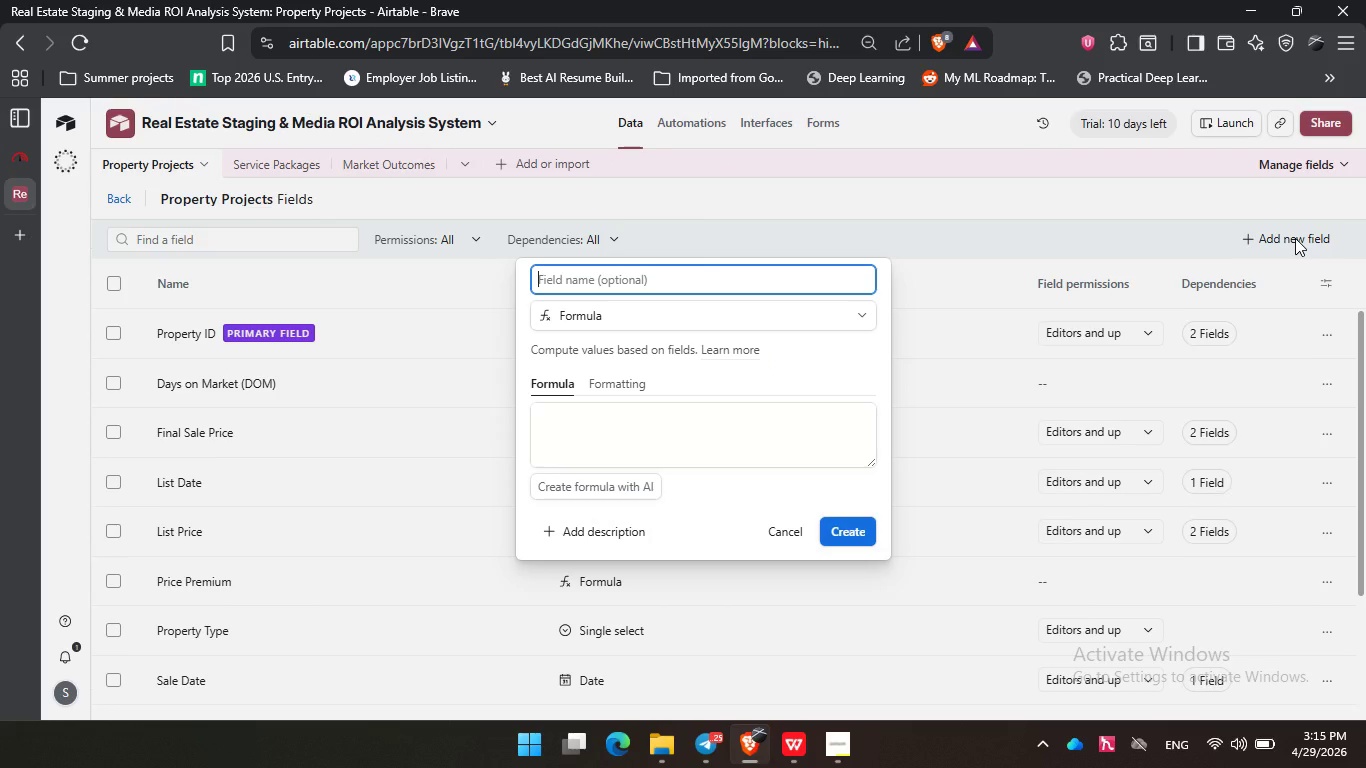 
type(Service Value Score)
 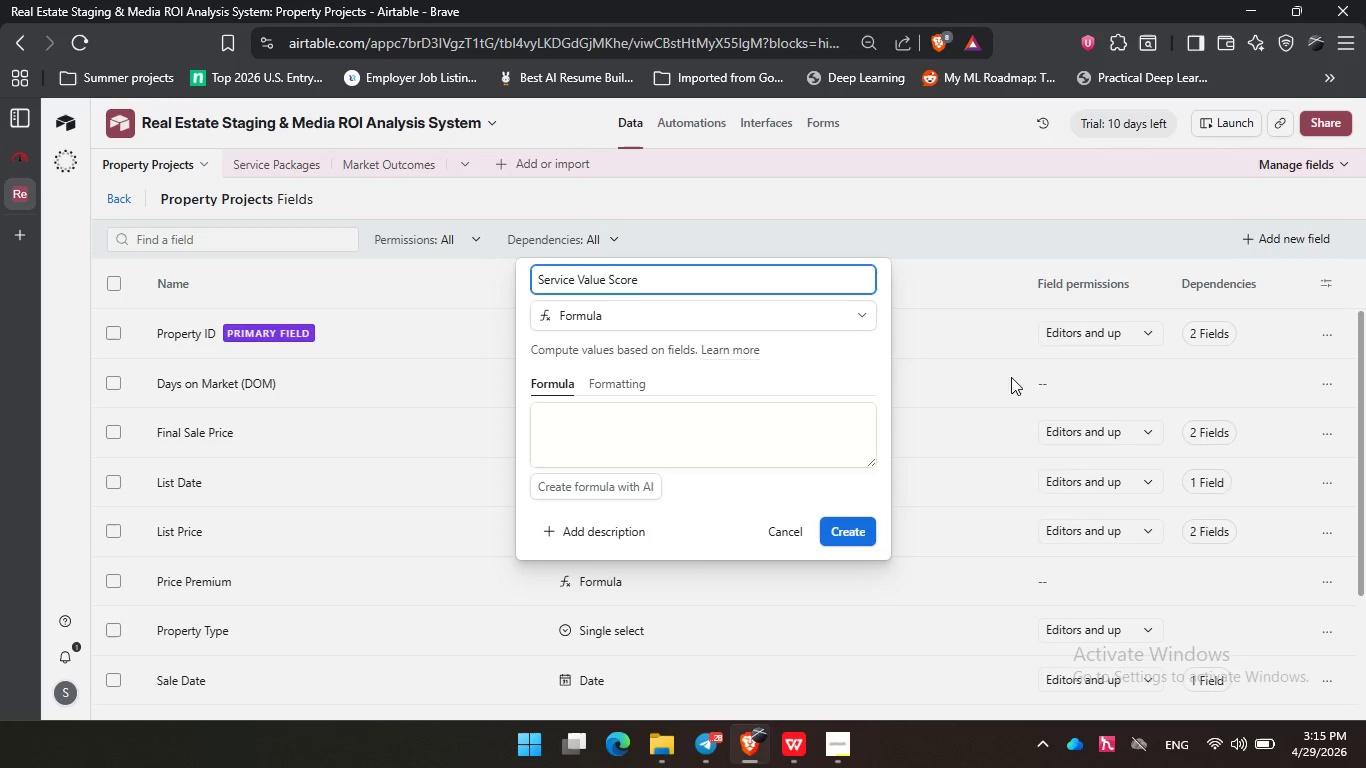 
left_click([753, 448])
 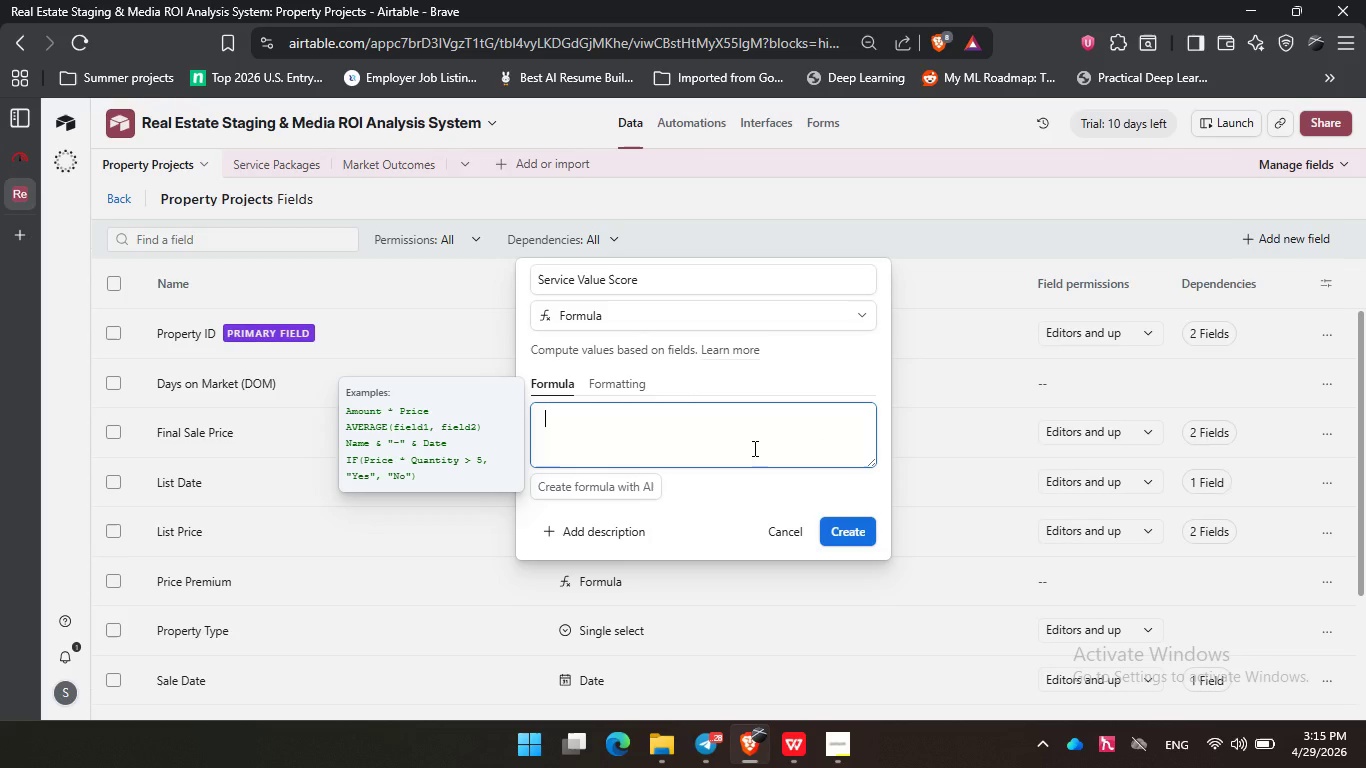 
key(Shift+0)
 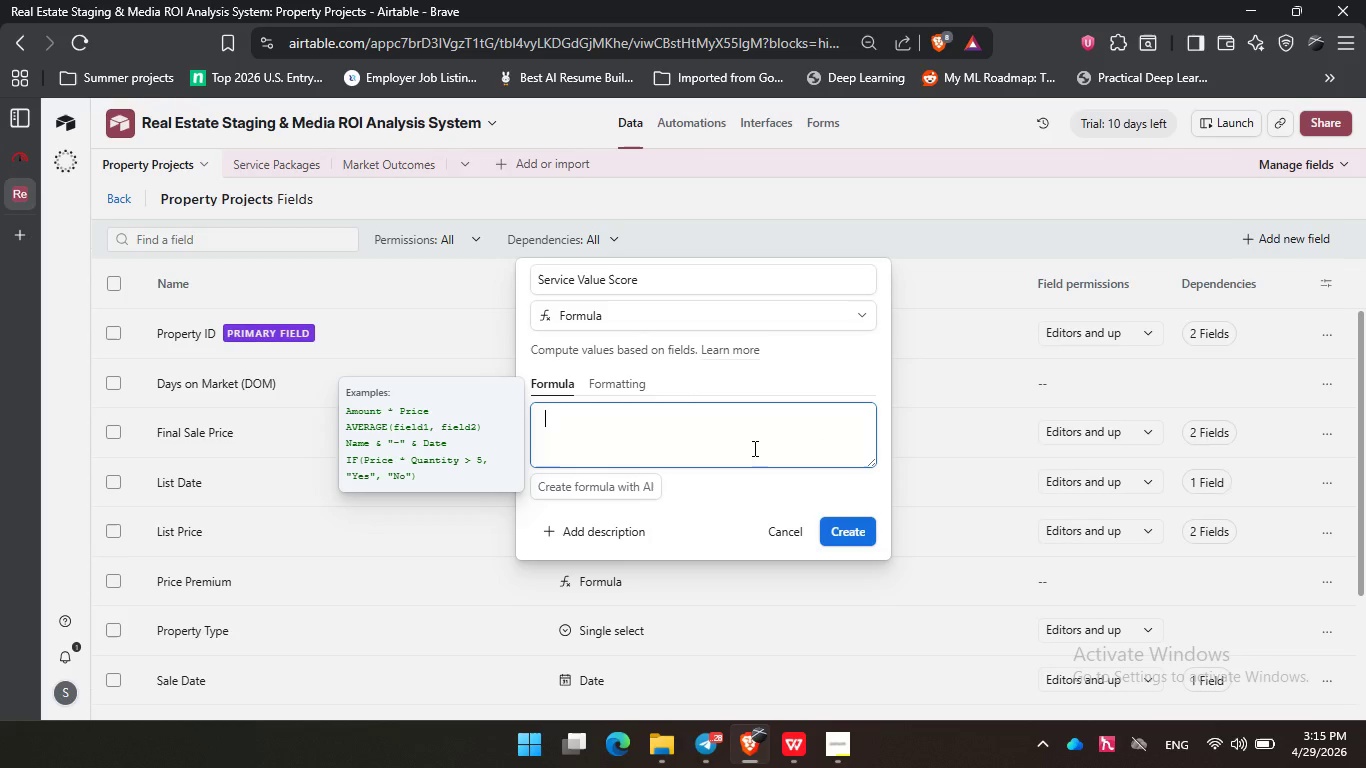 
key(Backspace)